 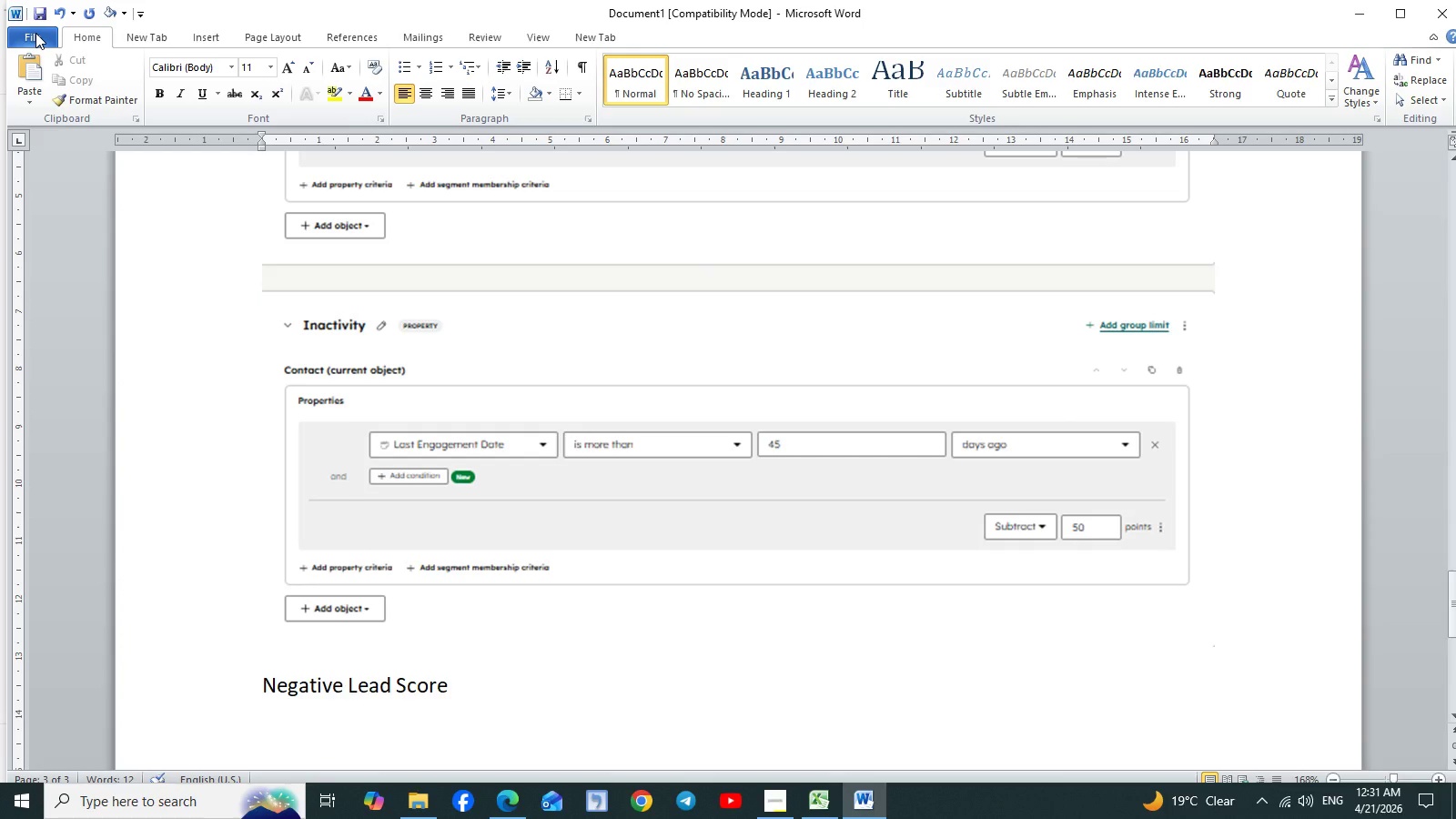 
left_click([35, 39])
 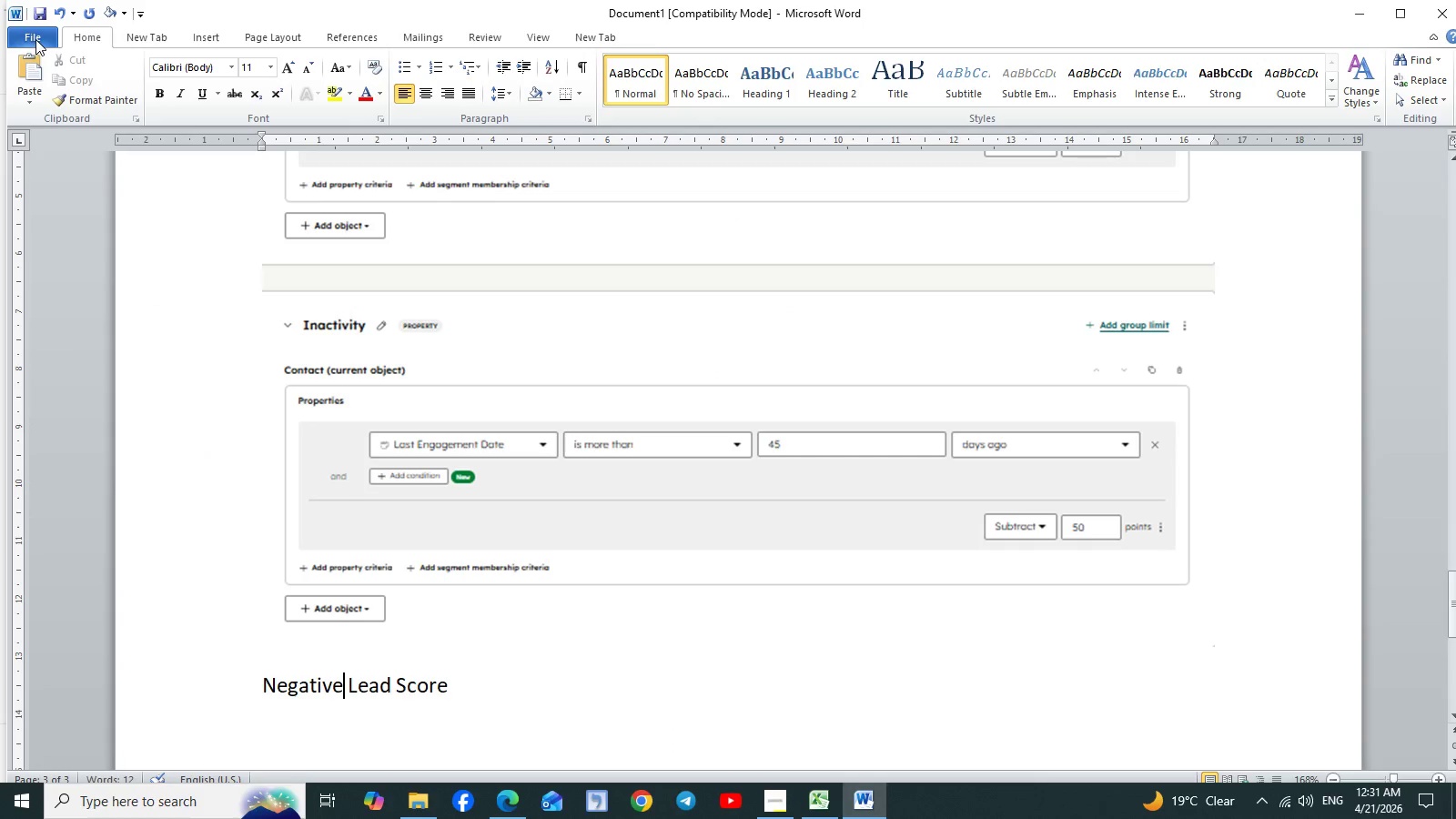 
left_click([35, 39])
 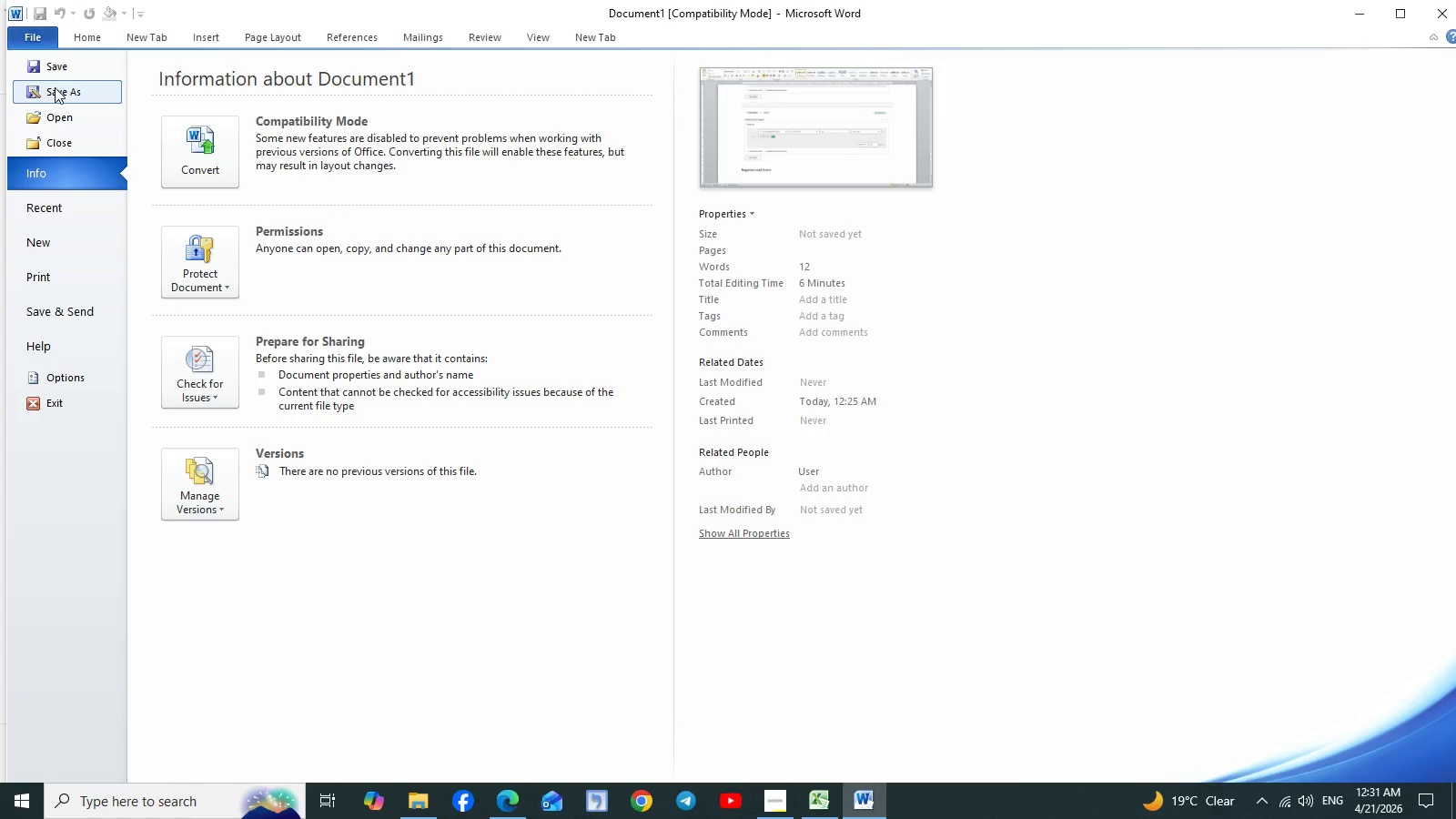 
left_click([56, 87])
 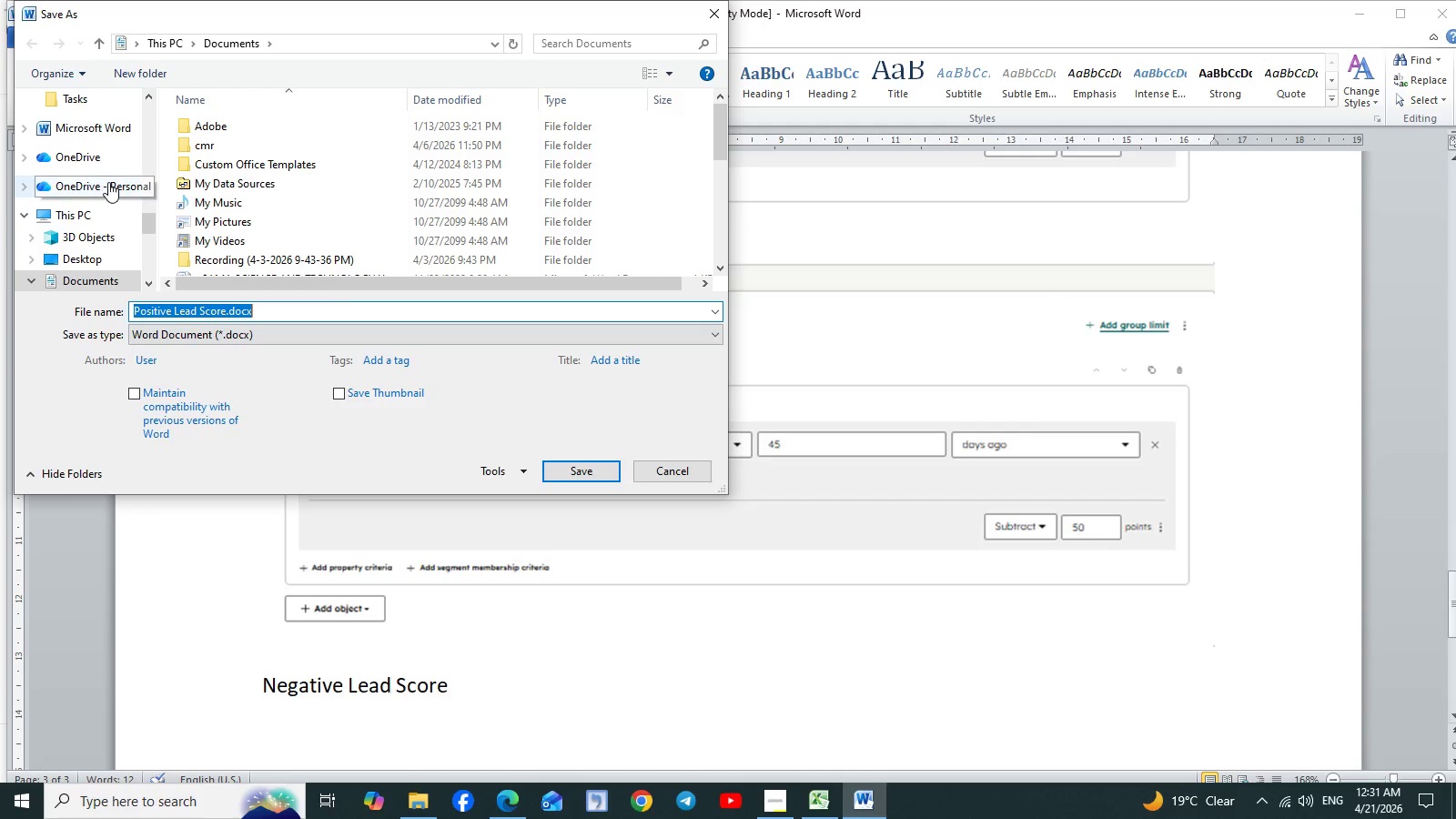 
left_click([111, 248])
 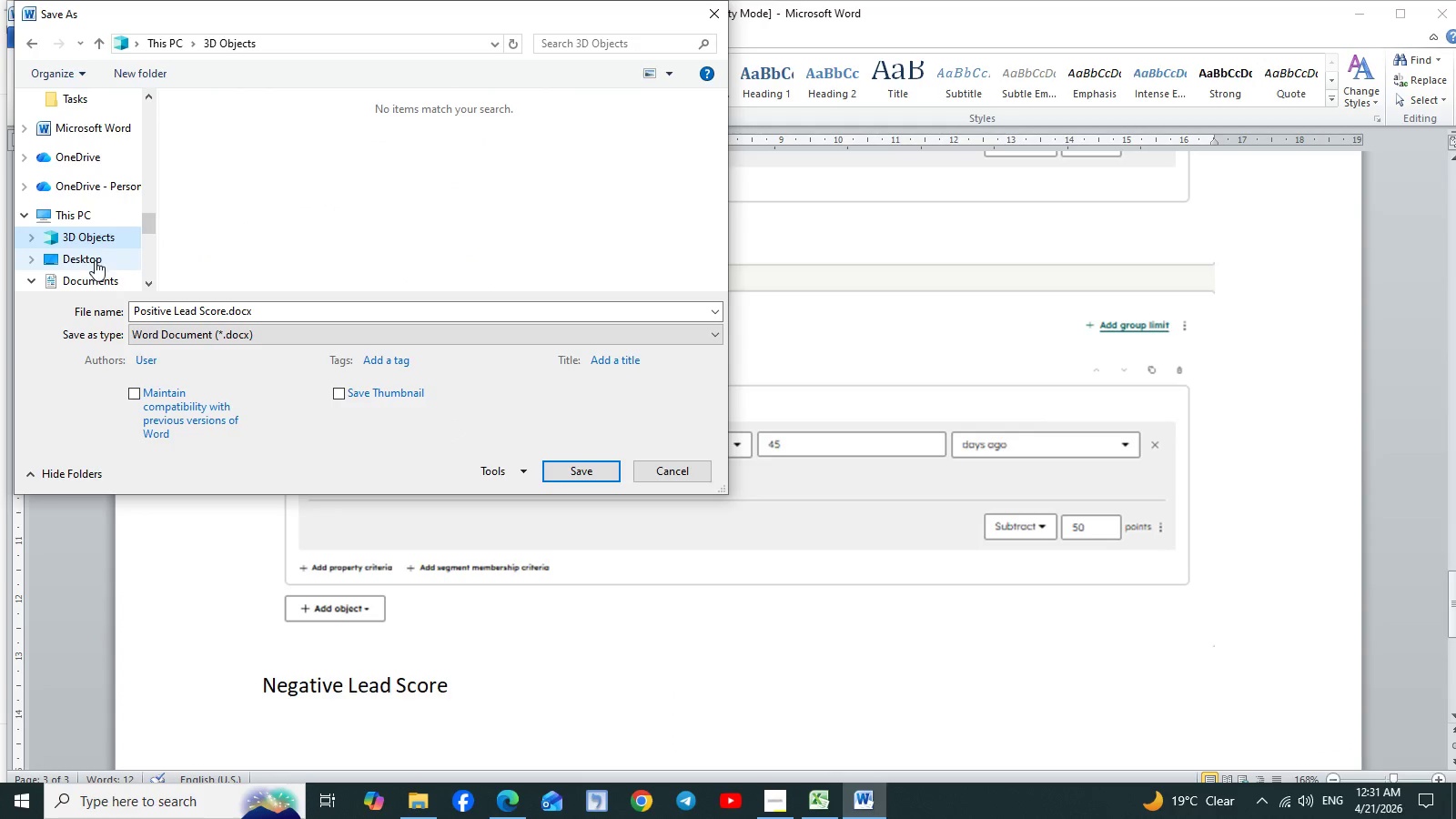 
left_click([94, 260])
 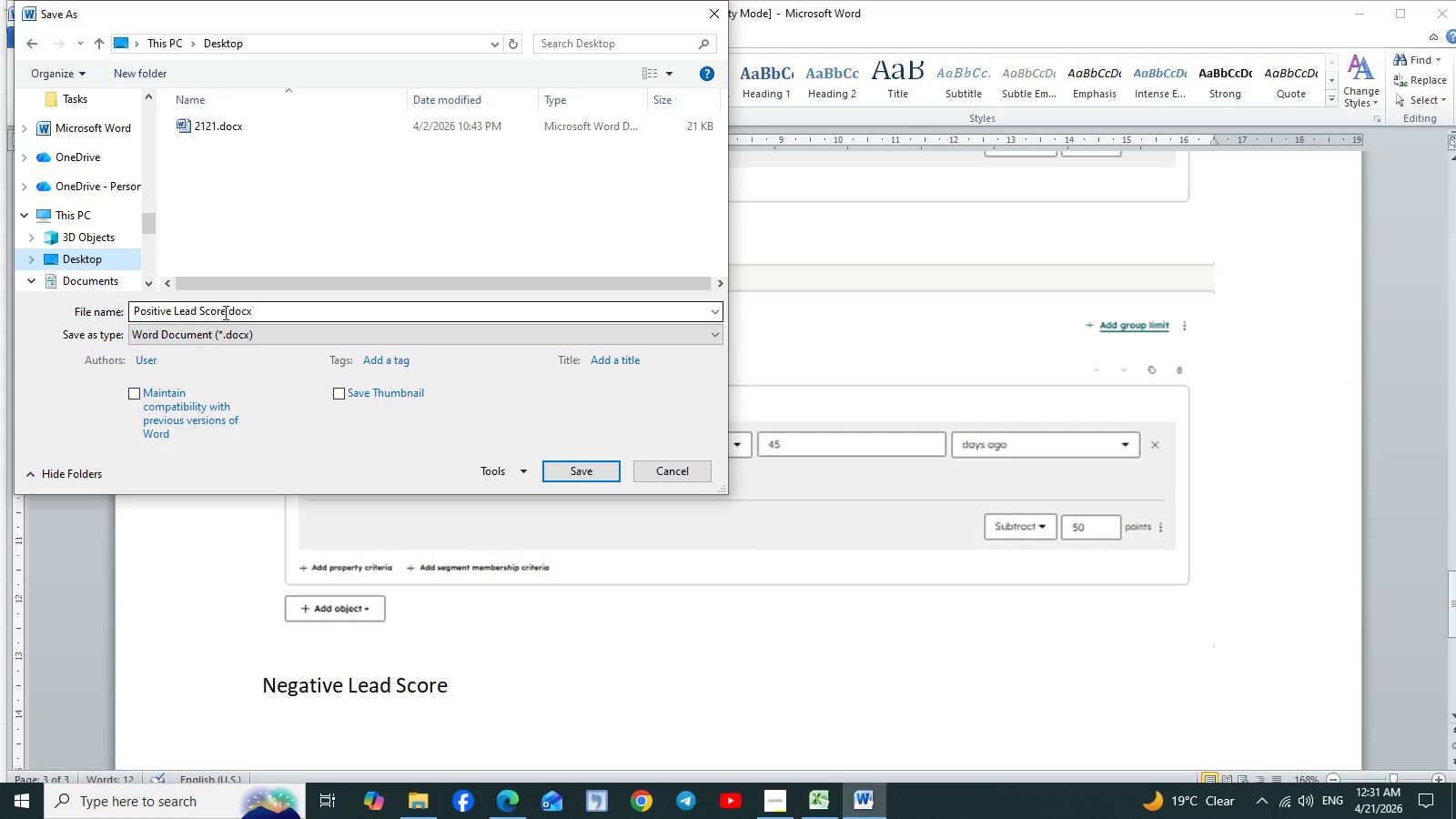 
wait(5.16)
 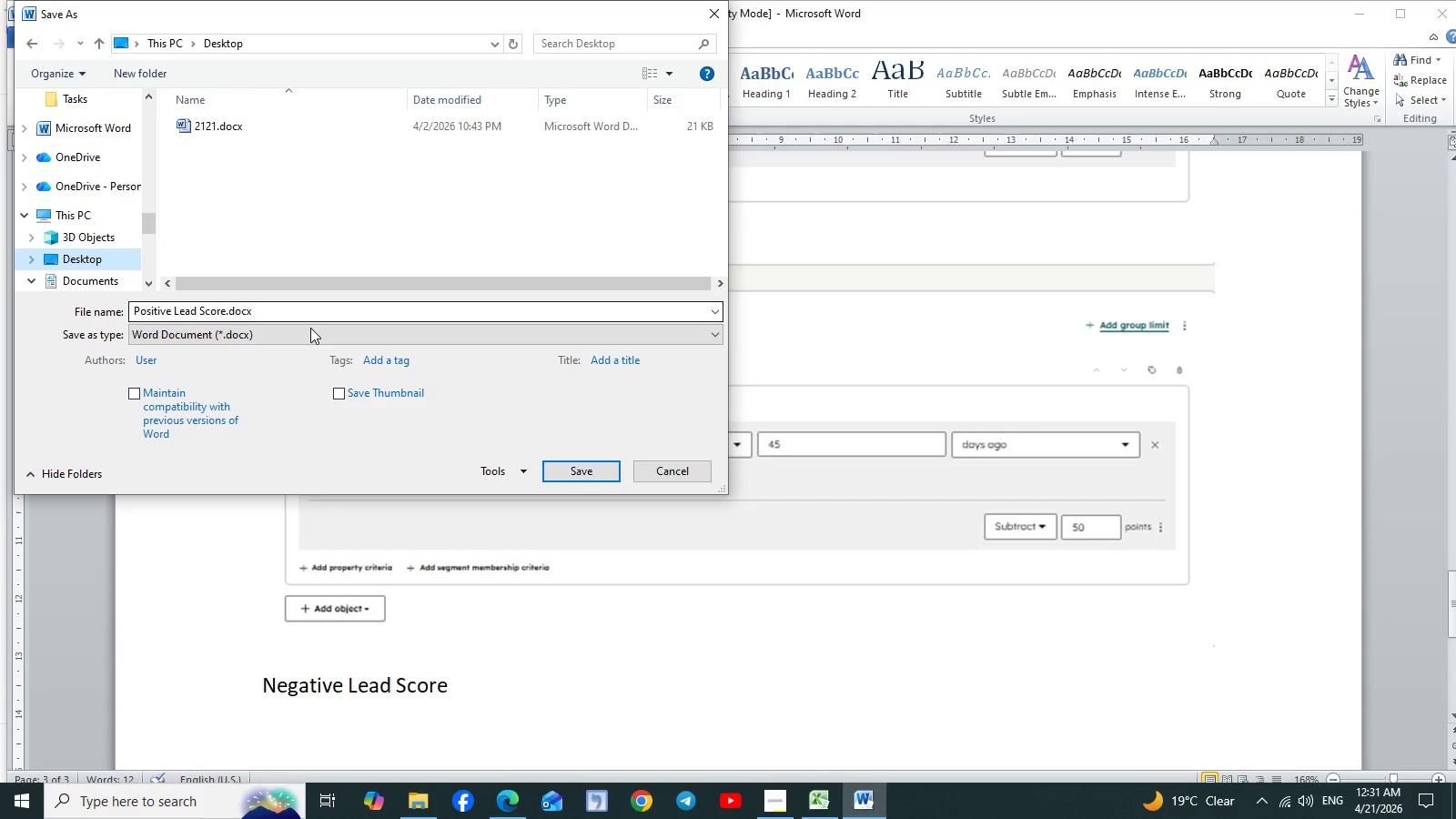 
left_click_drag(start_coordinate=[261, 311], to_coordinate=[100, 313])
 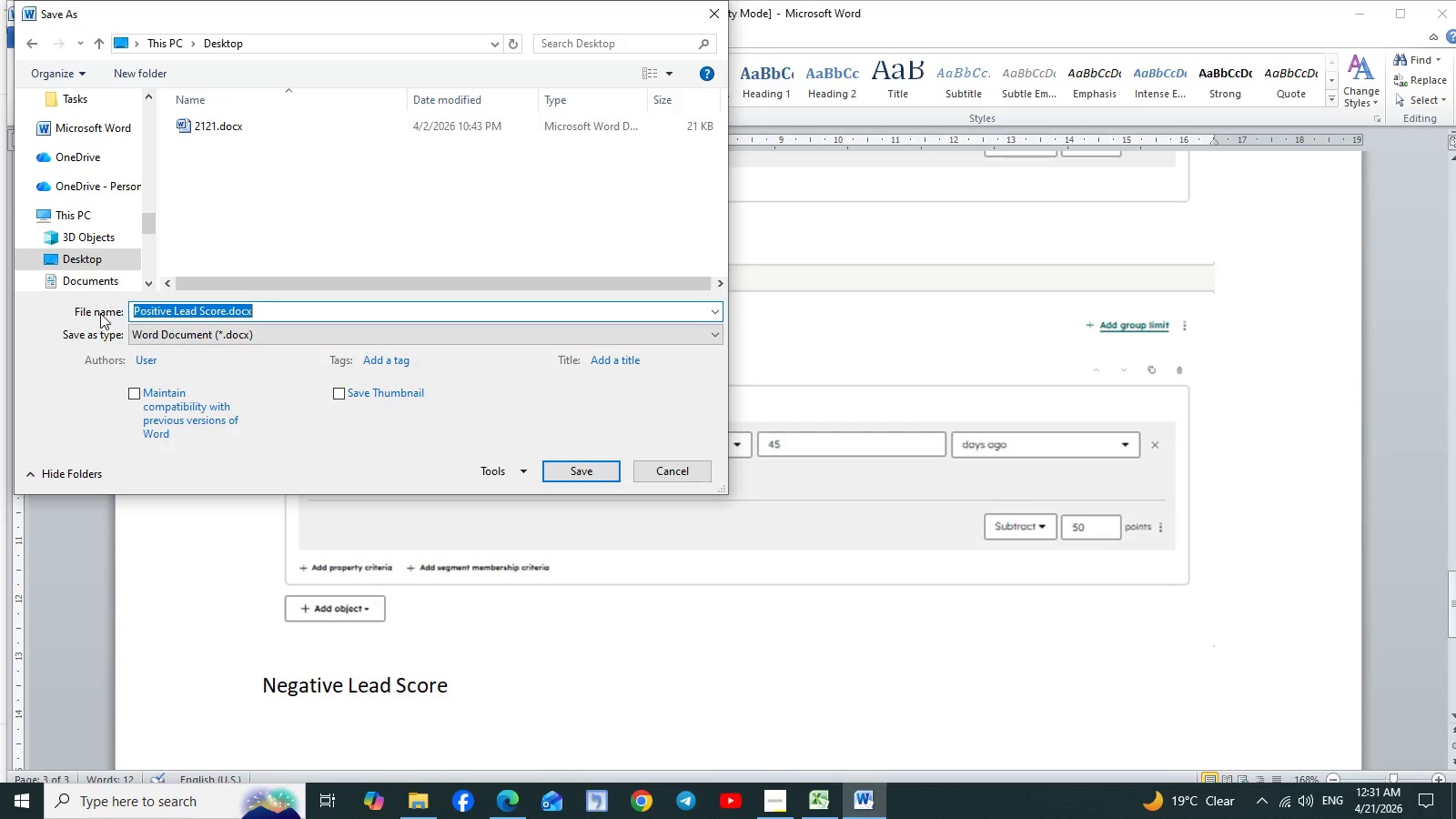 
type(Lead Scoring Property)
 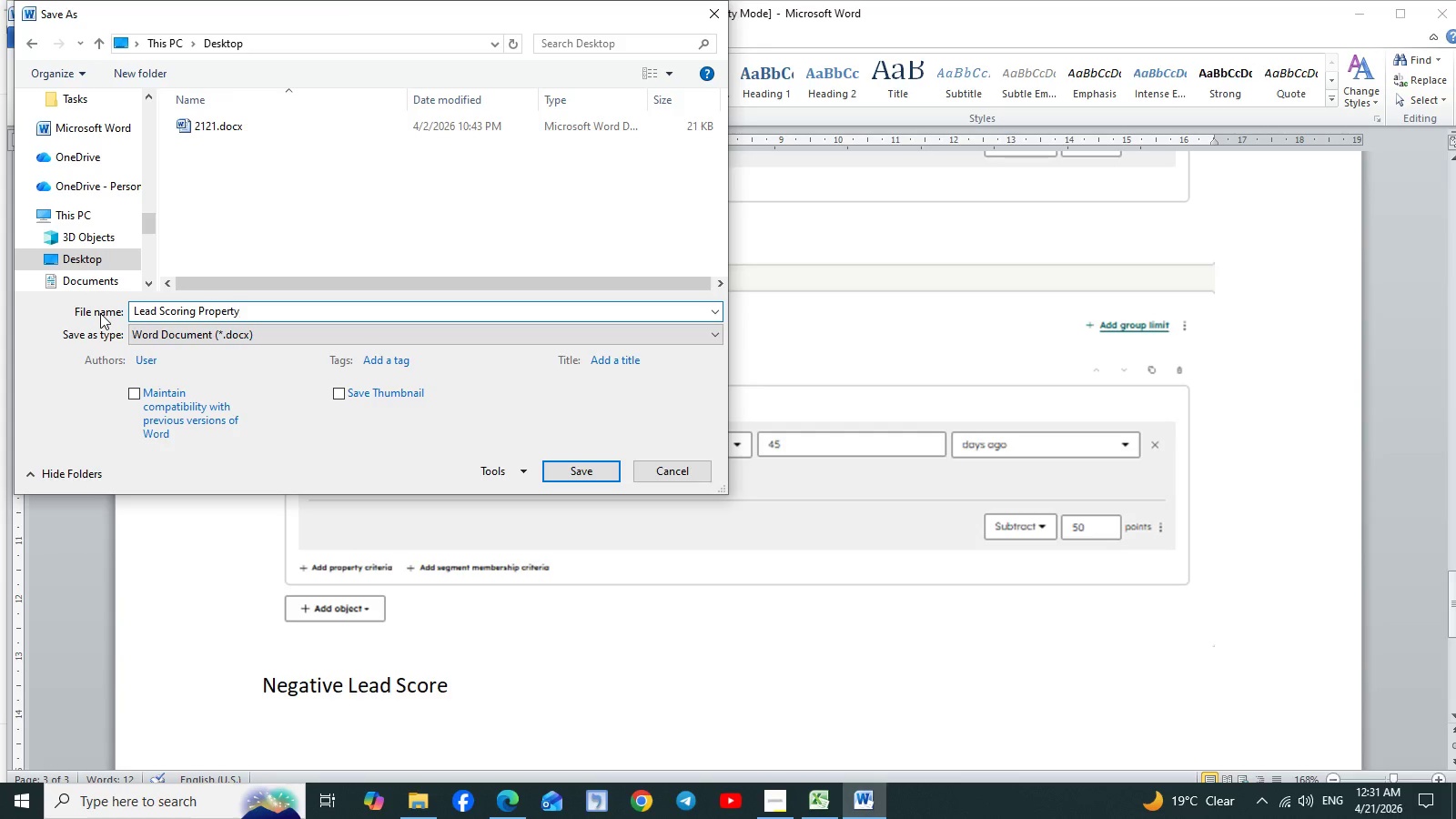 
left_click([535, 331])
 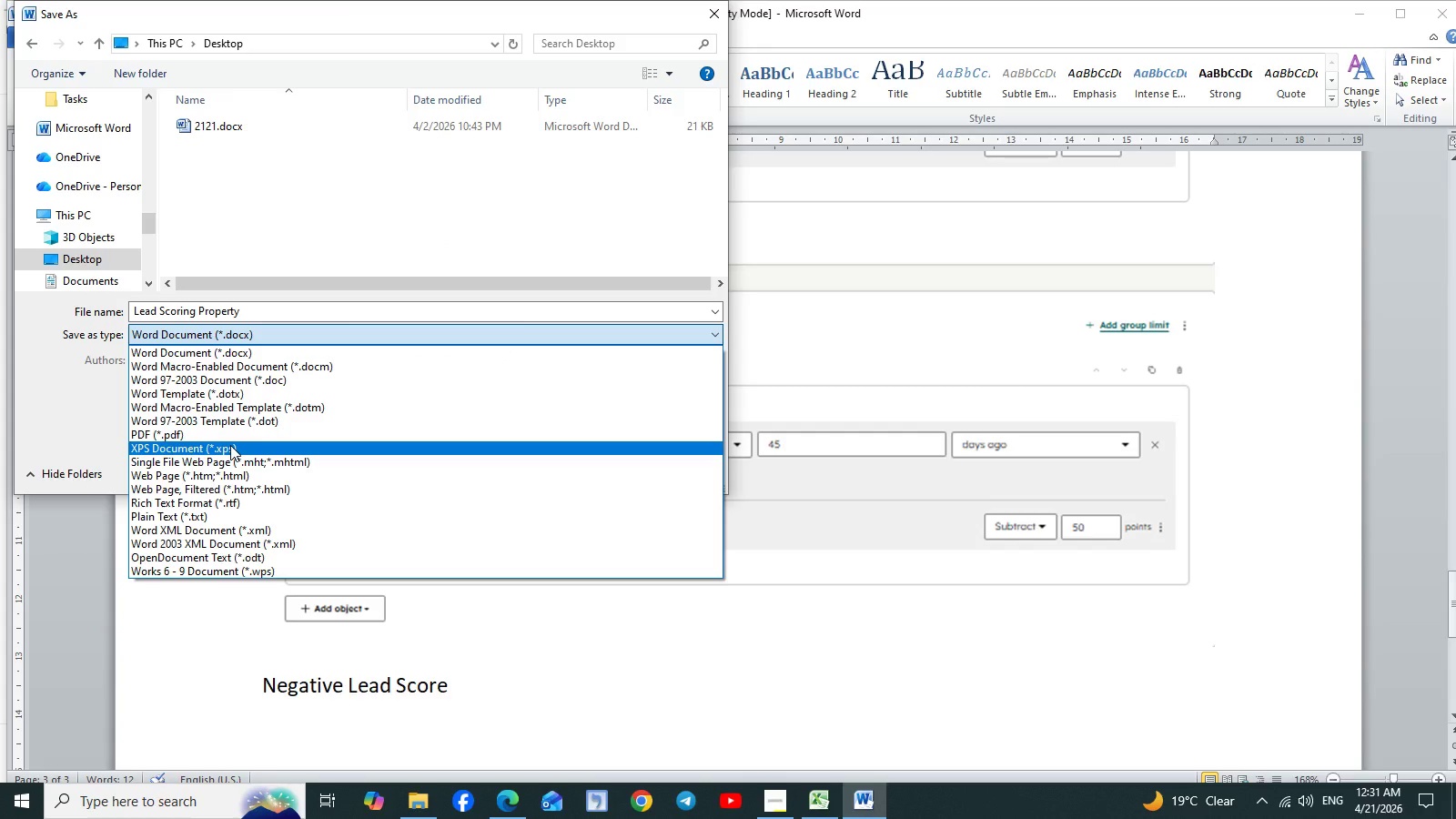 
left_click([223, 437])
 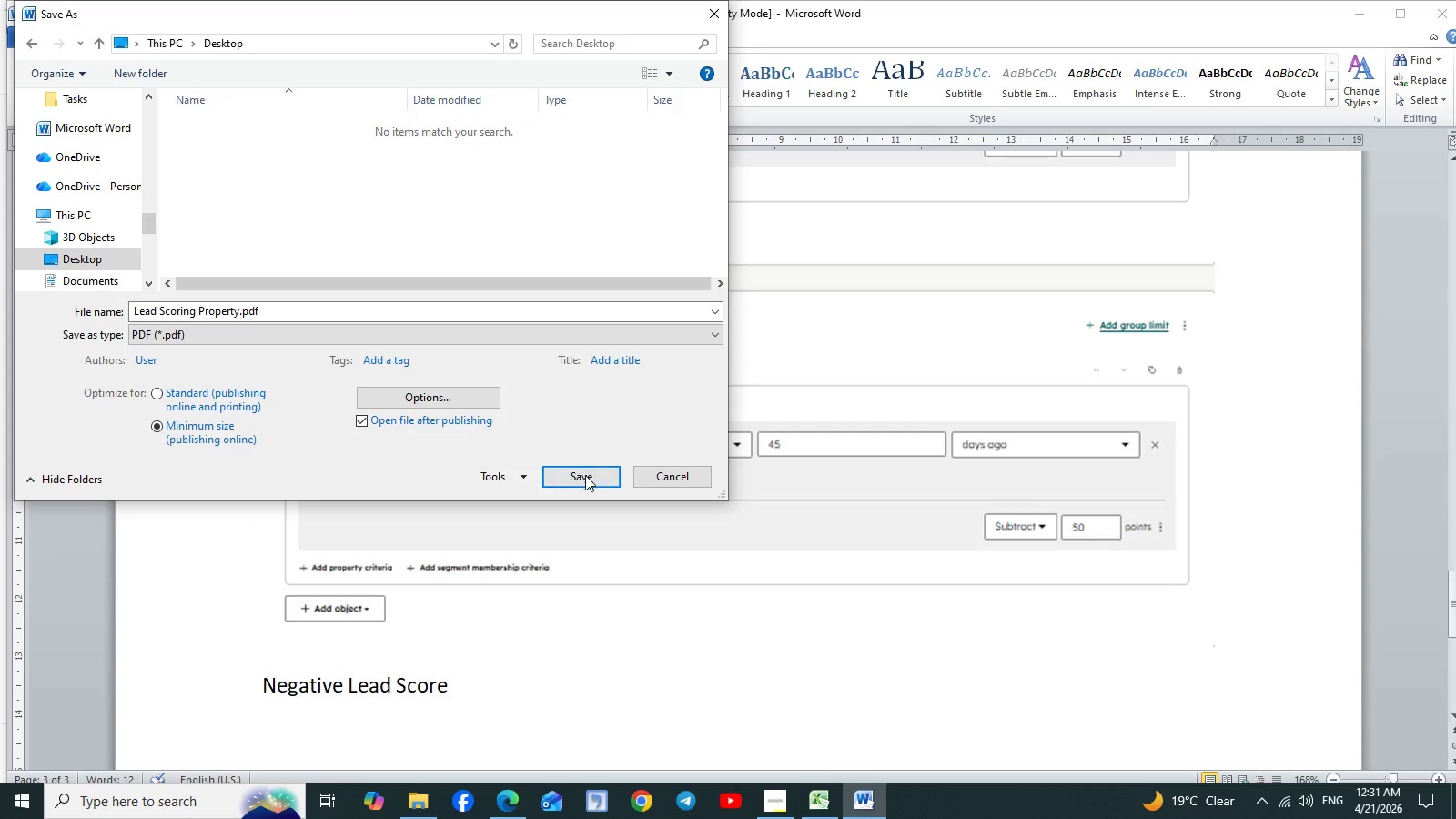 
left_click([586, 477])
 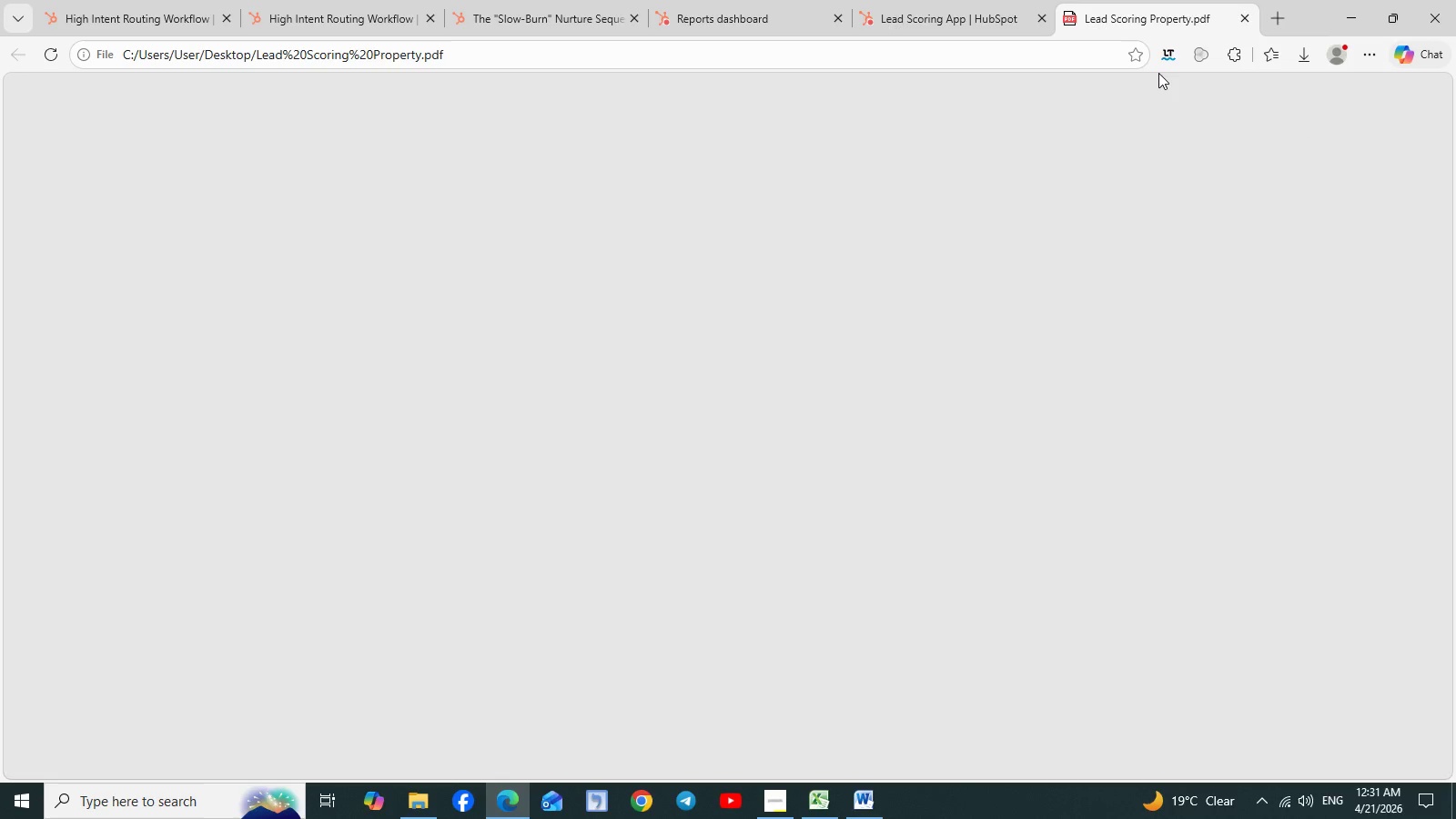 
wait(6.5)
 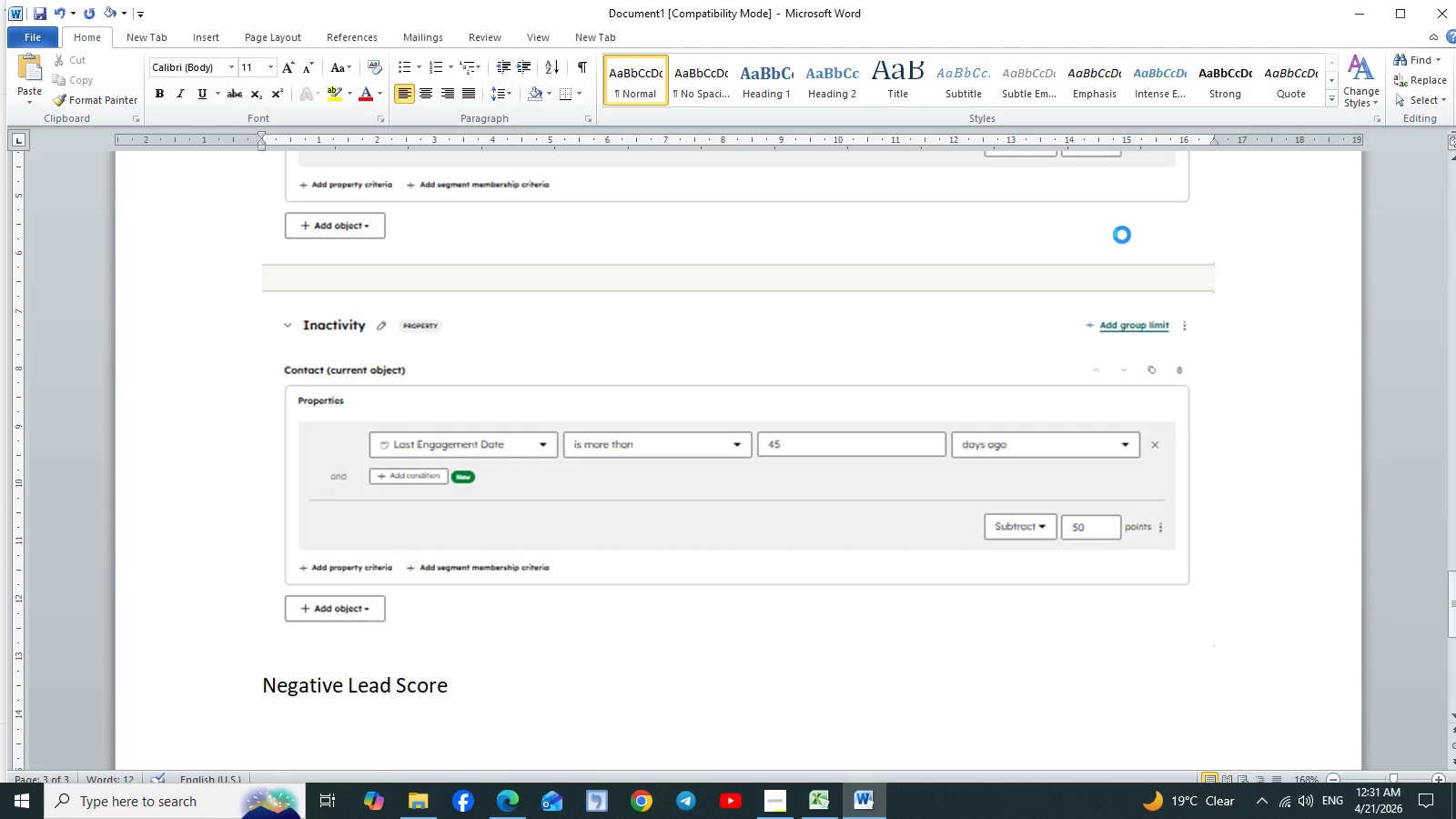 
left_click([1247, 19])
 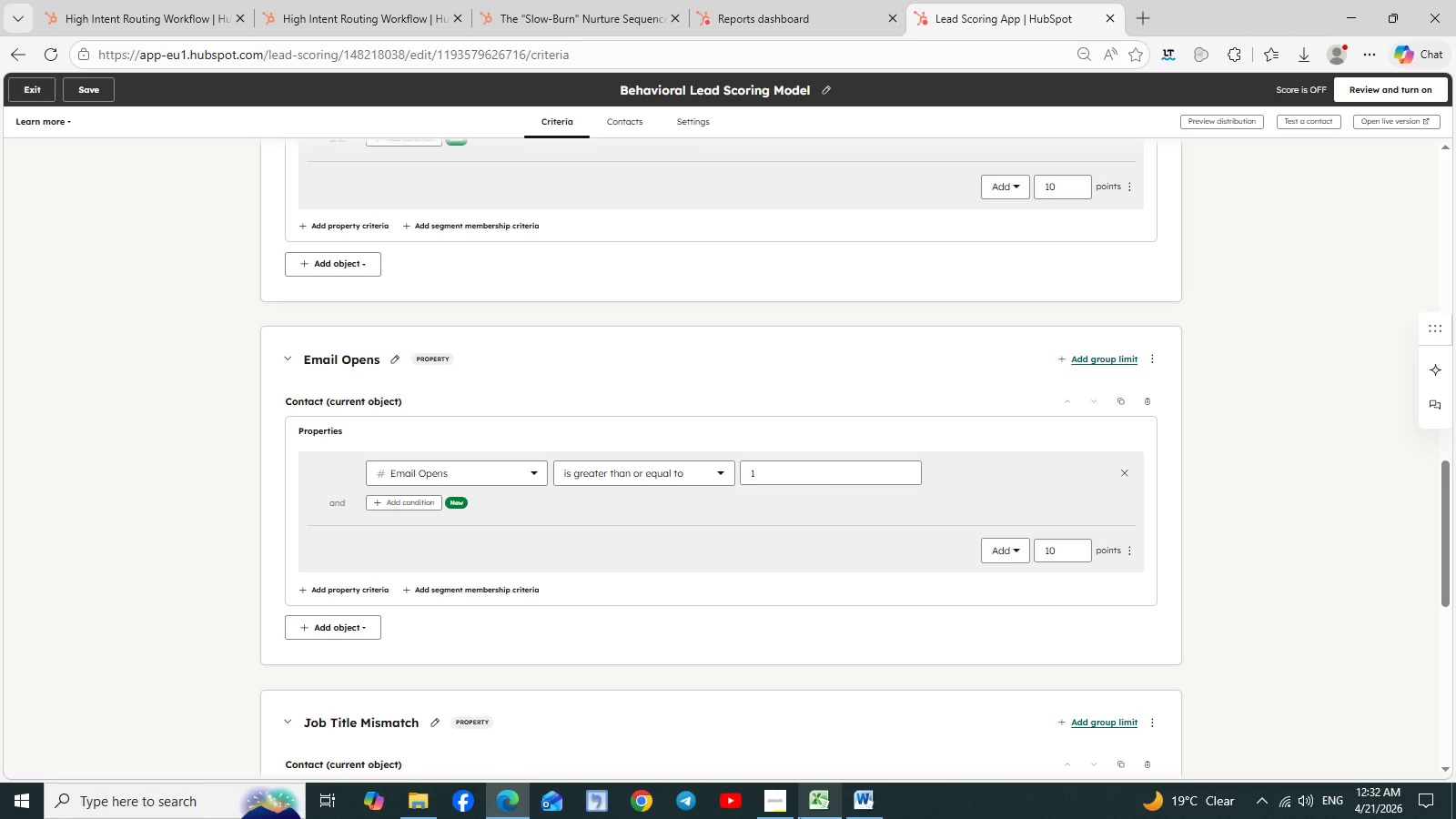 
left_click([780, 806])